 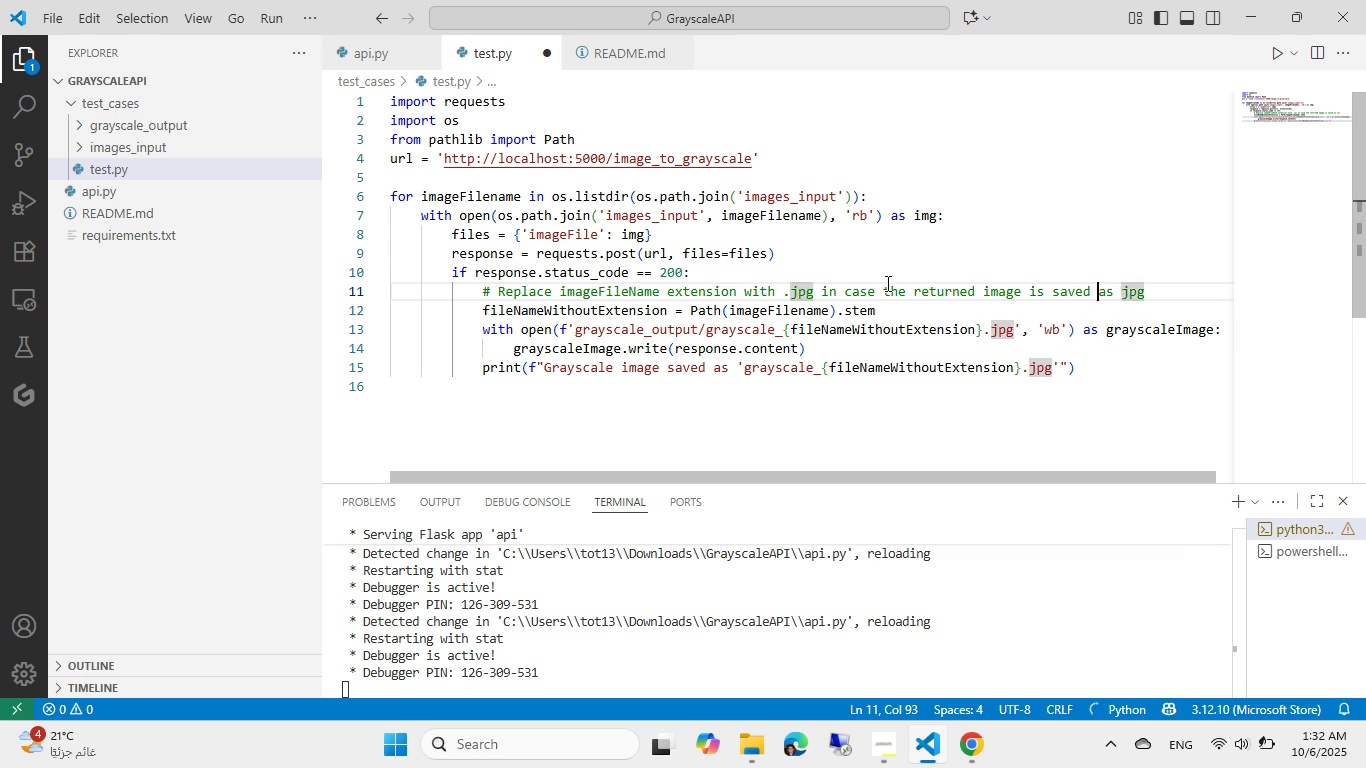 
key(Control+ArrowLeft)
 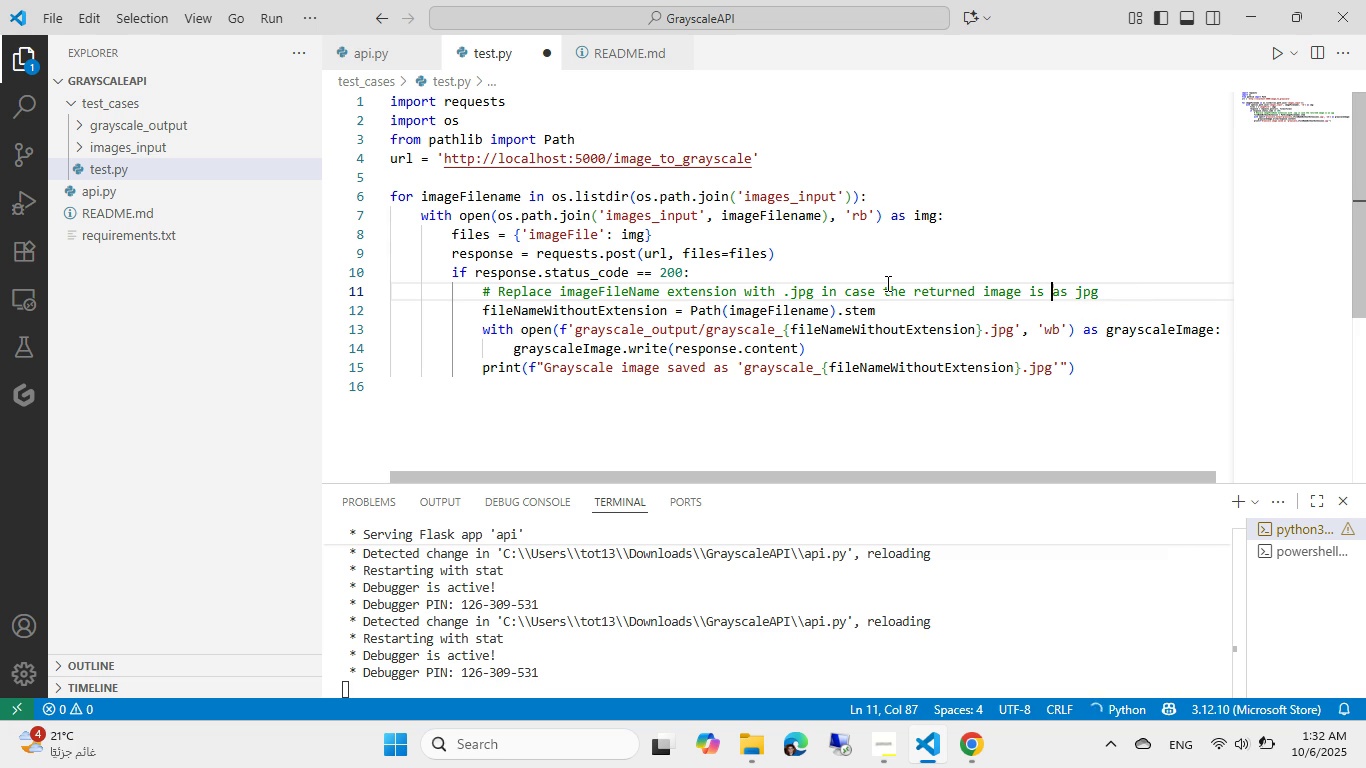 
key(Control+Backspace)
 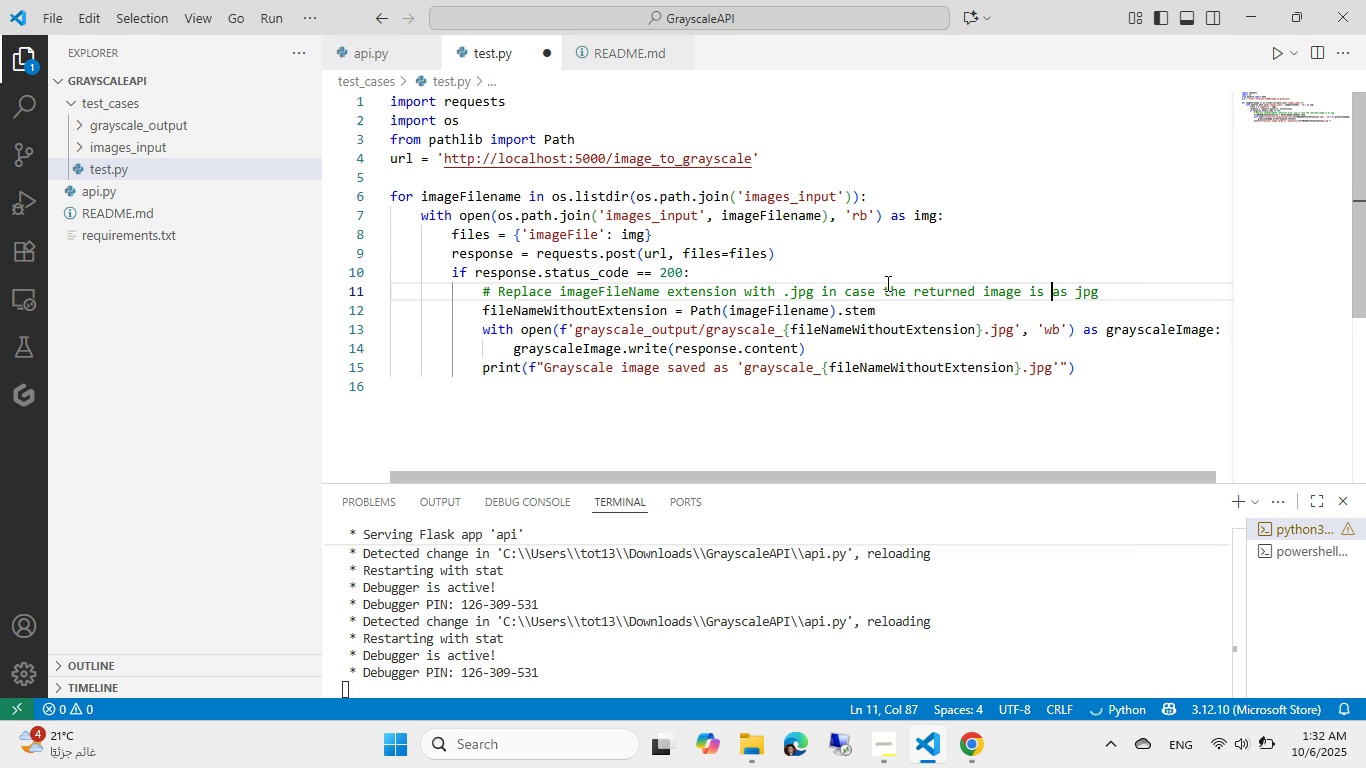 
key(ArrowRight)
 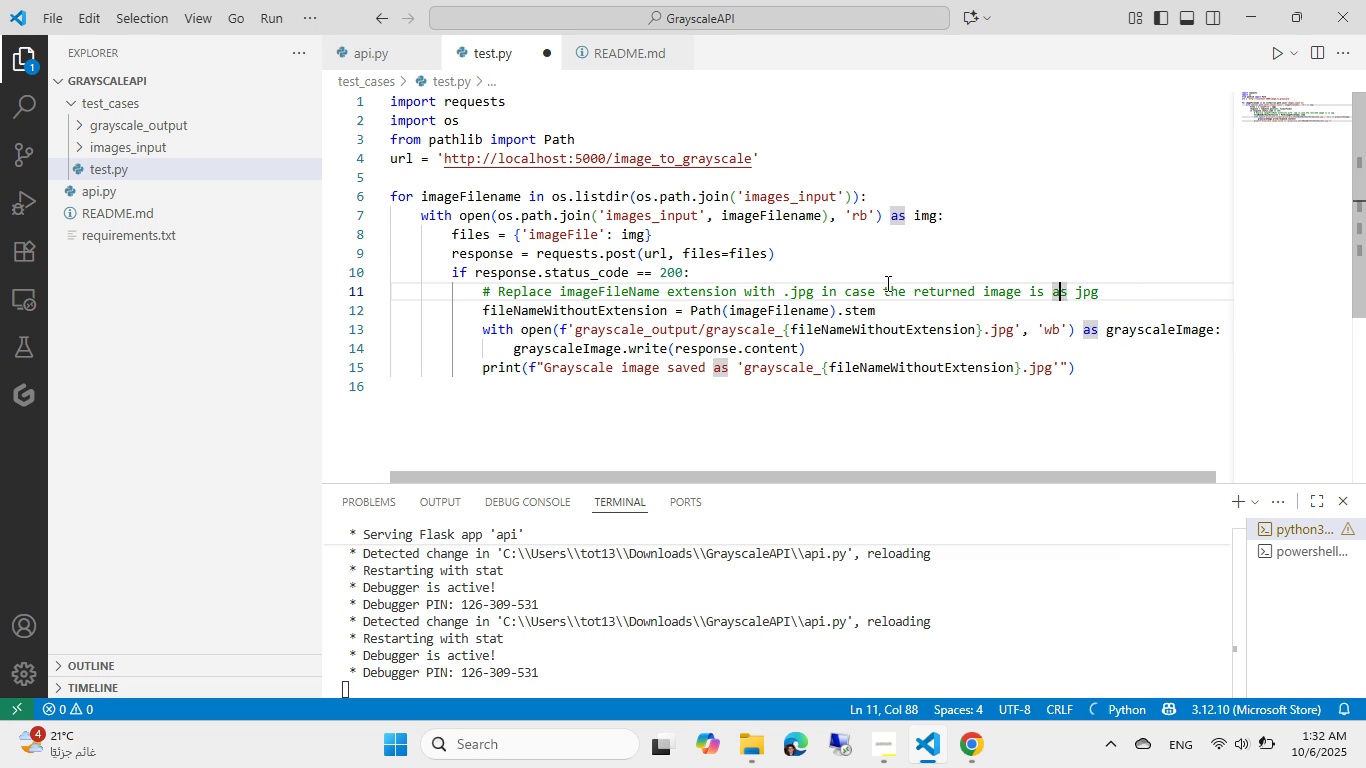 
key(ArrowRight)
 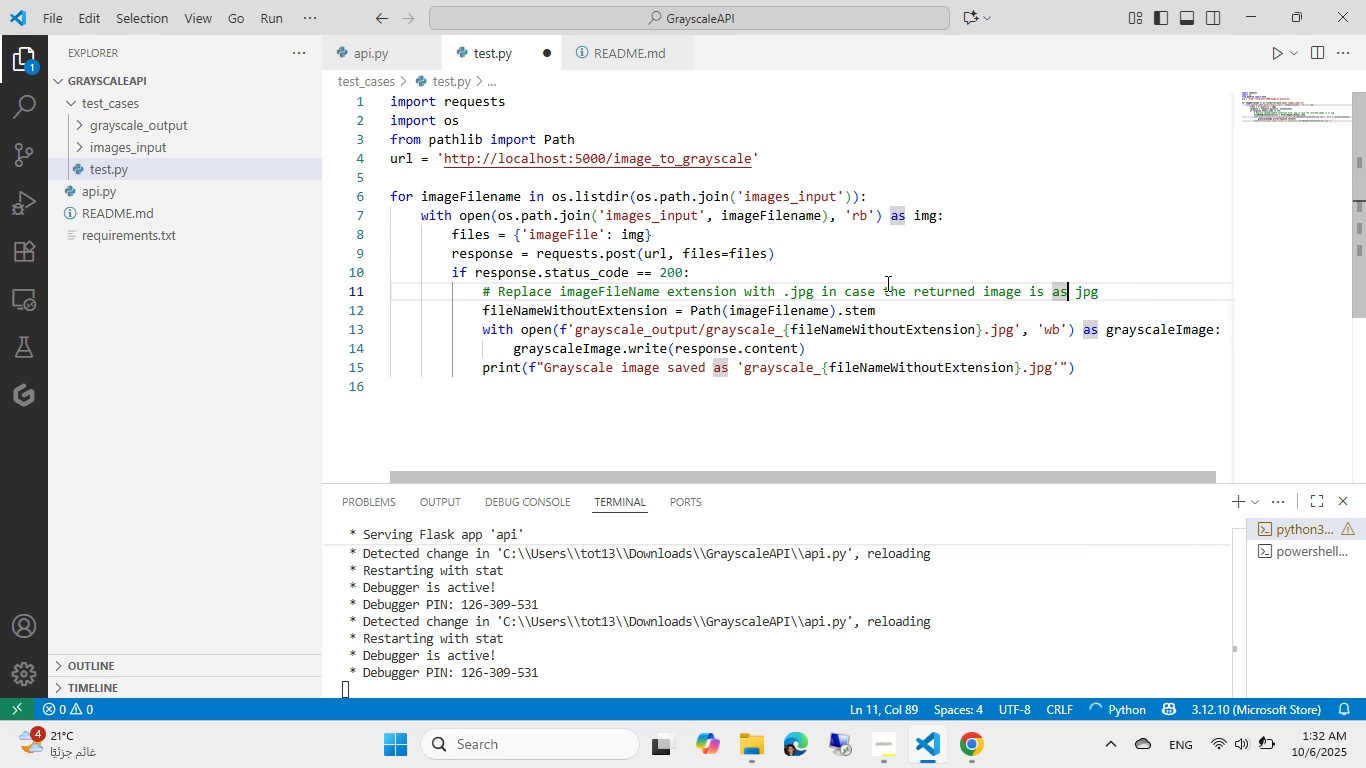 
key(Backspace)
 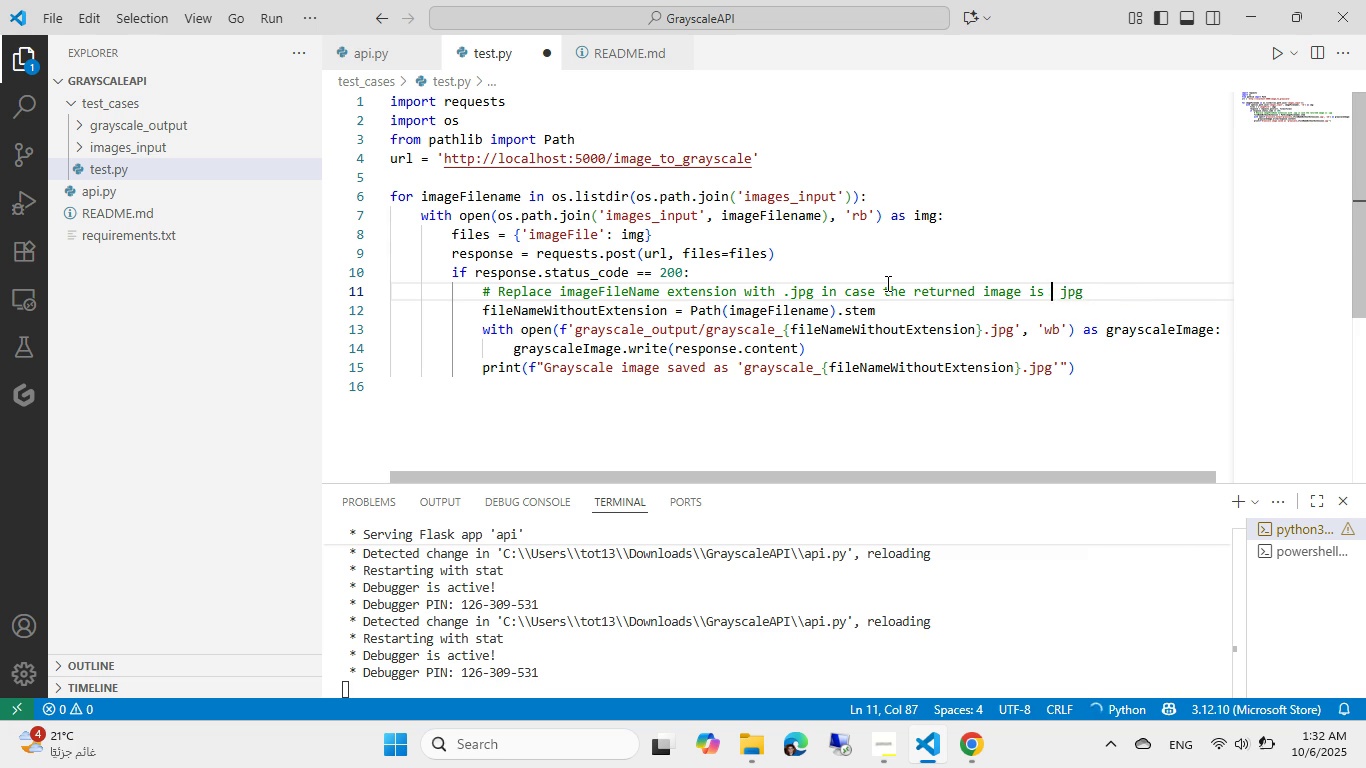 
key(Backspace)
 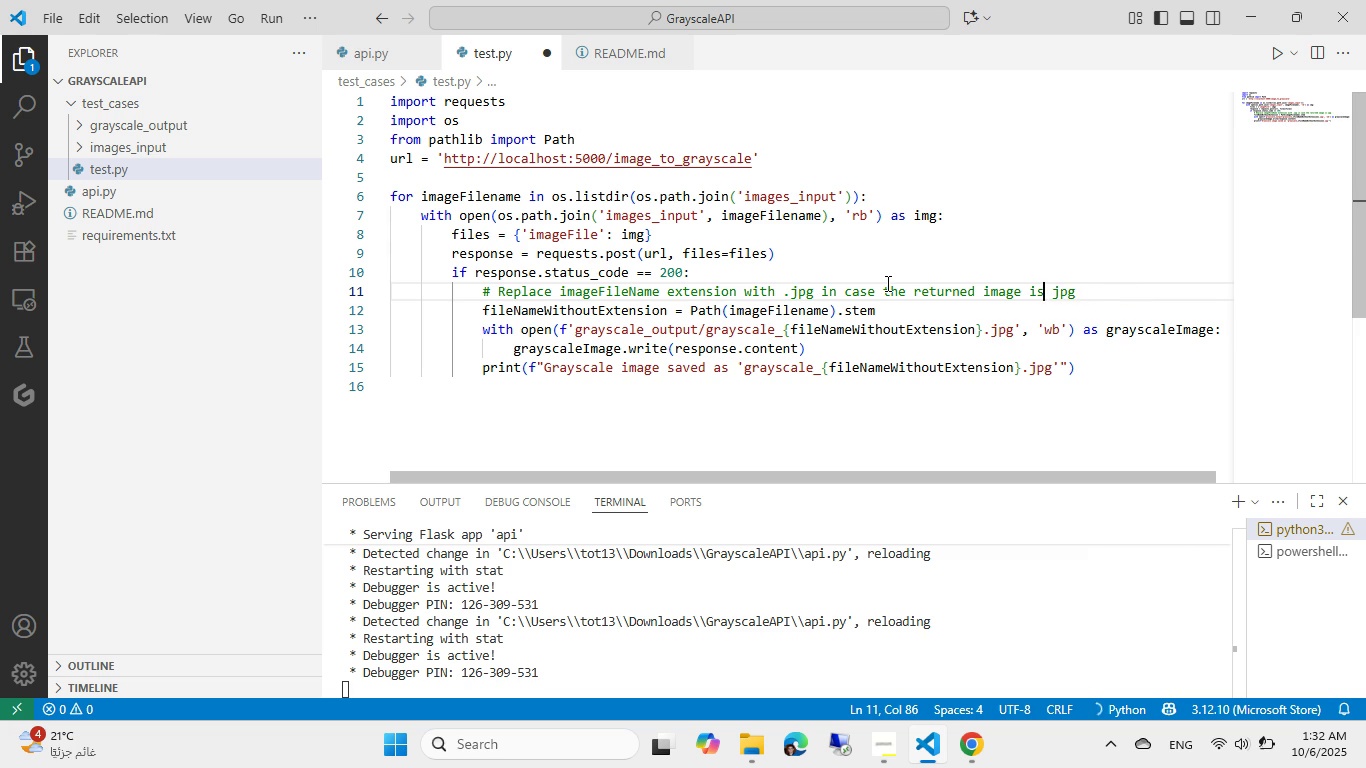 
key(Backspace)
 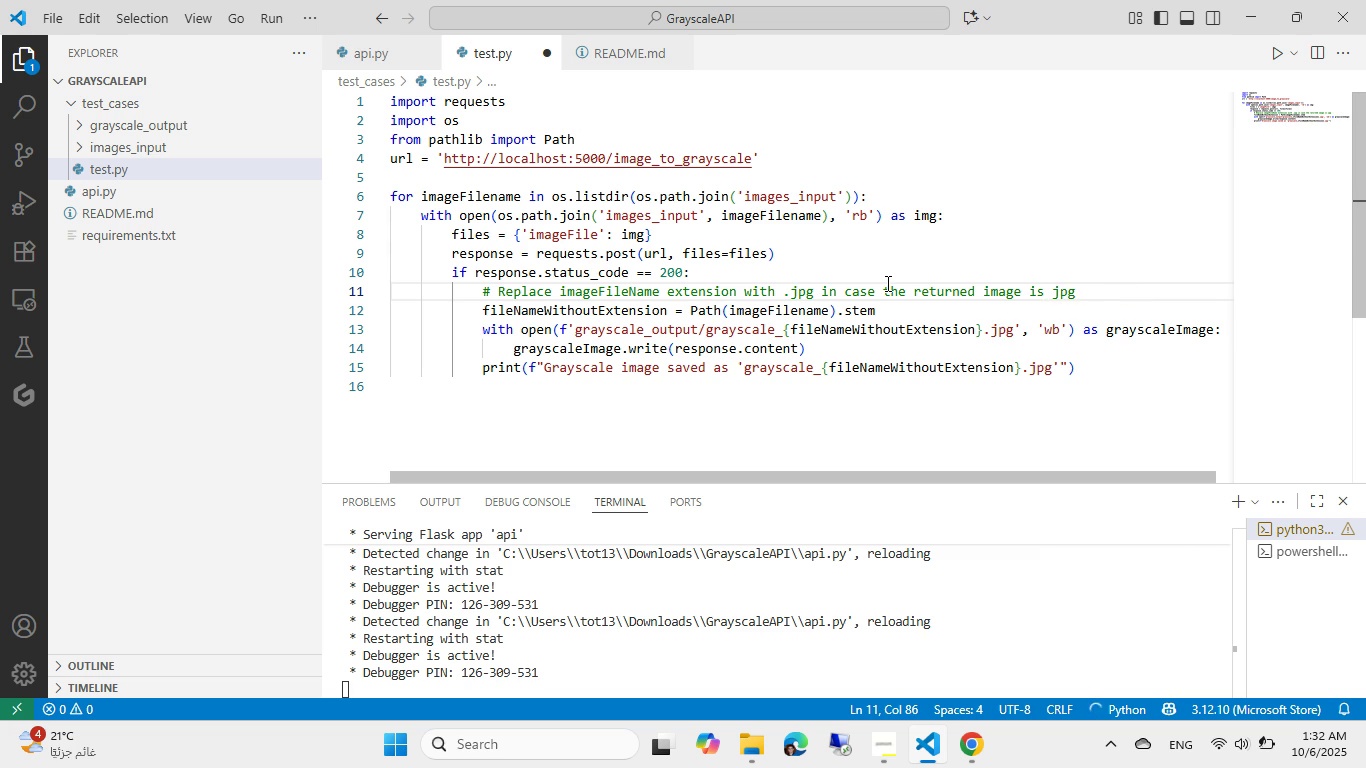 
key(End)